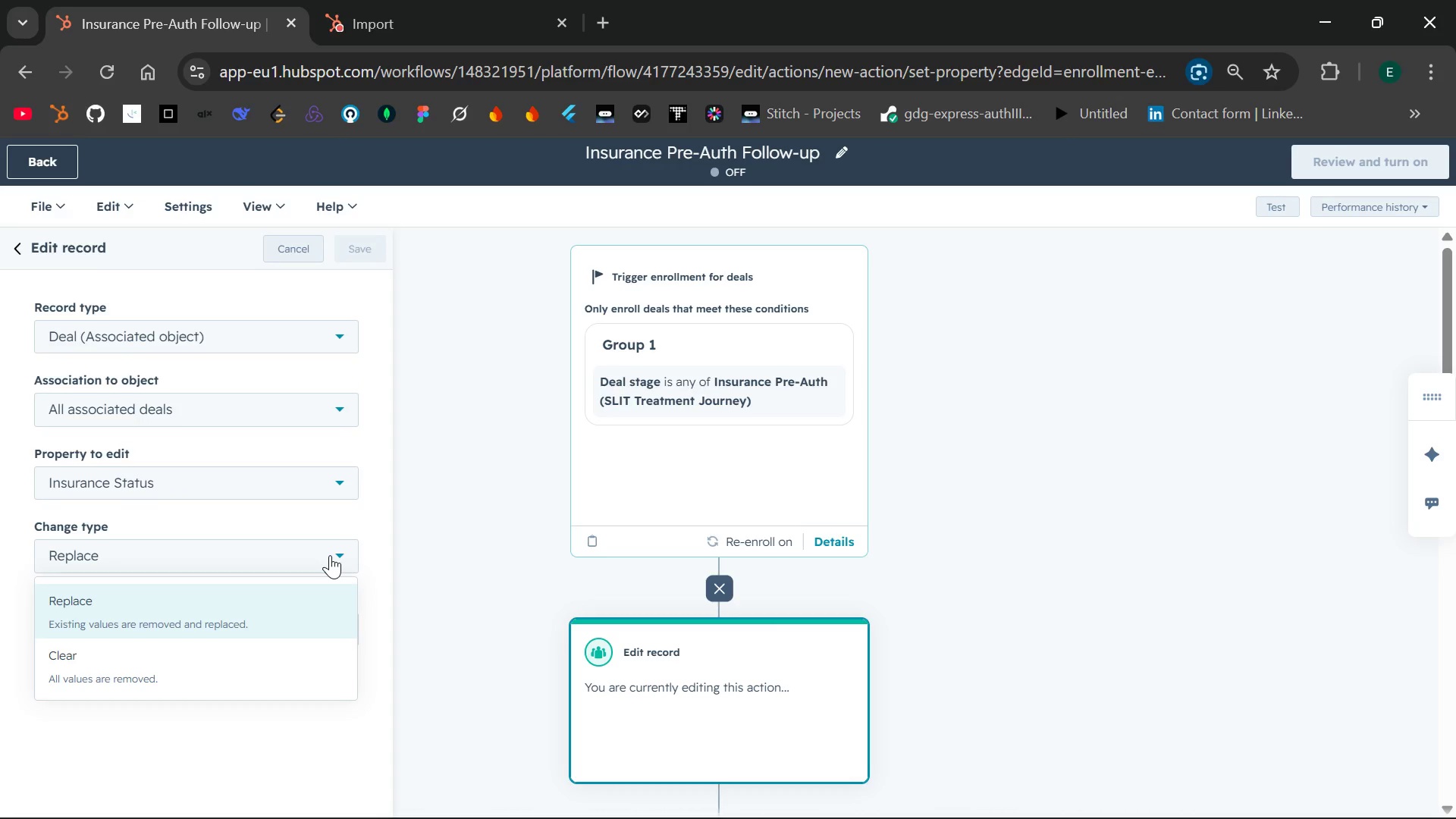 
left_click([330, 555])
 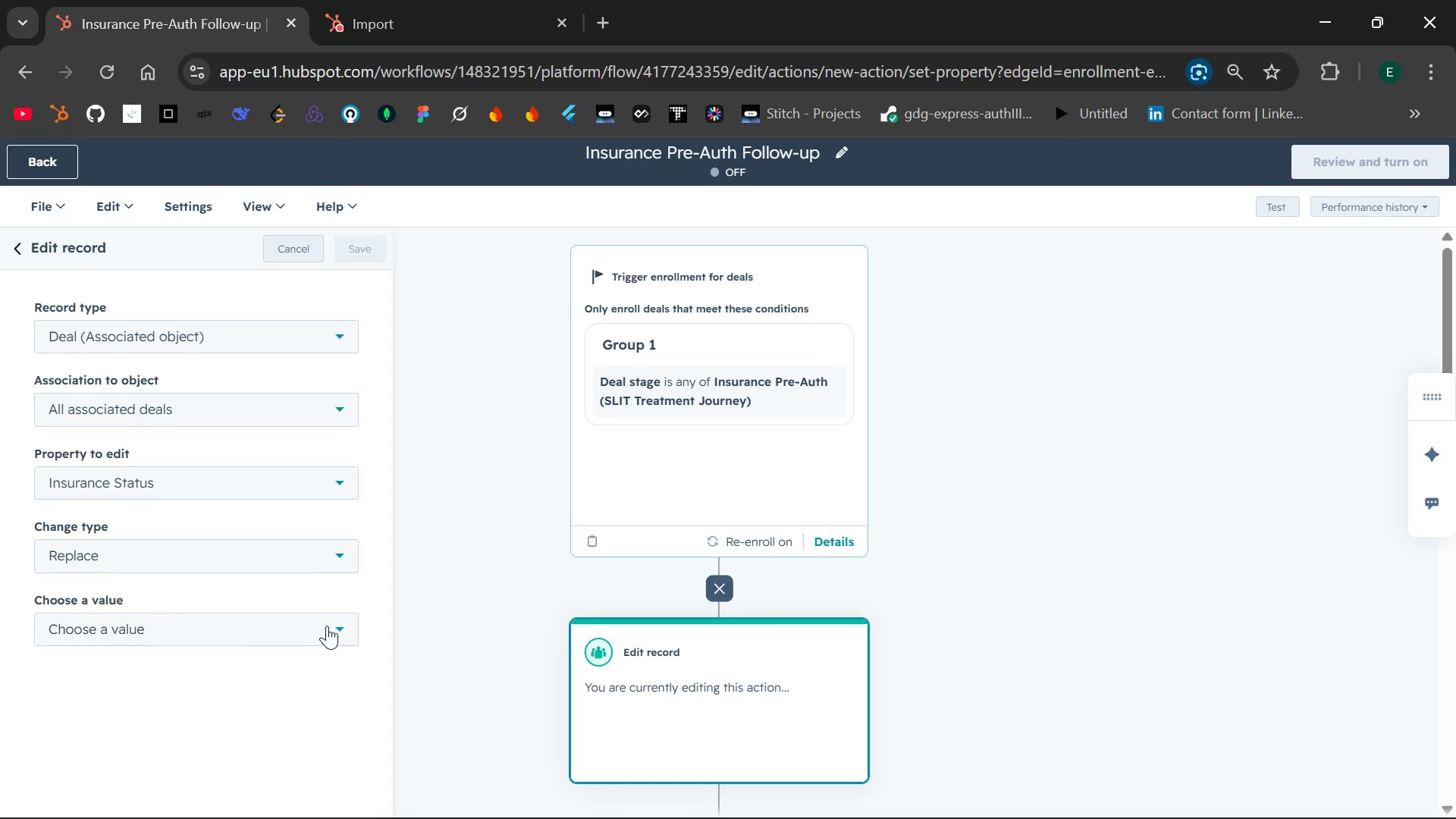 
left_click([327, 626])